 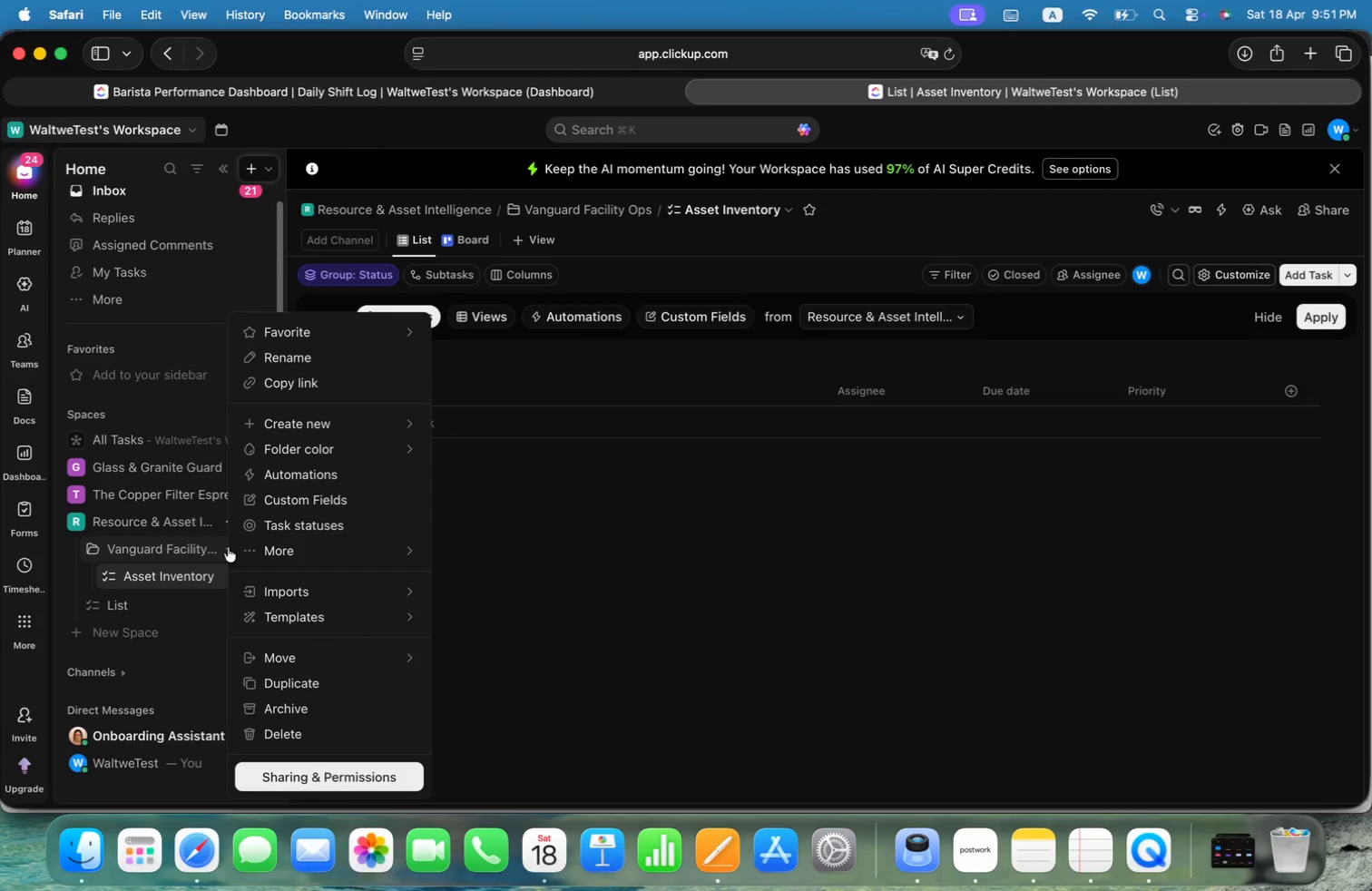 
left_click([465, 428])
 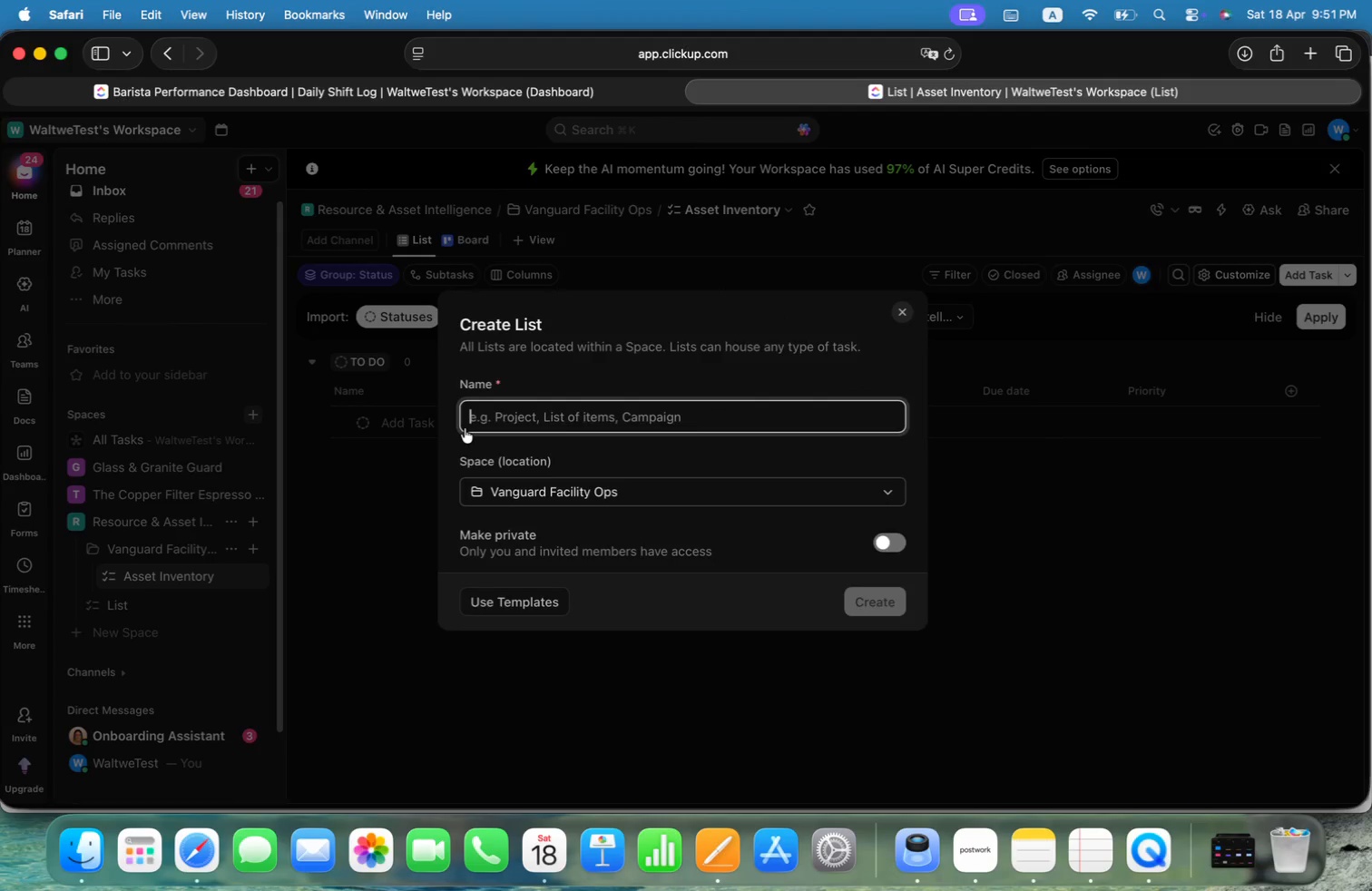 
key(Meta+V)
 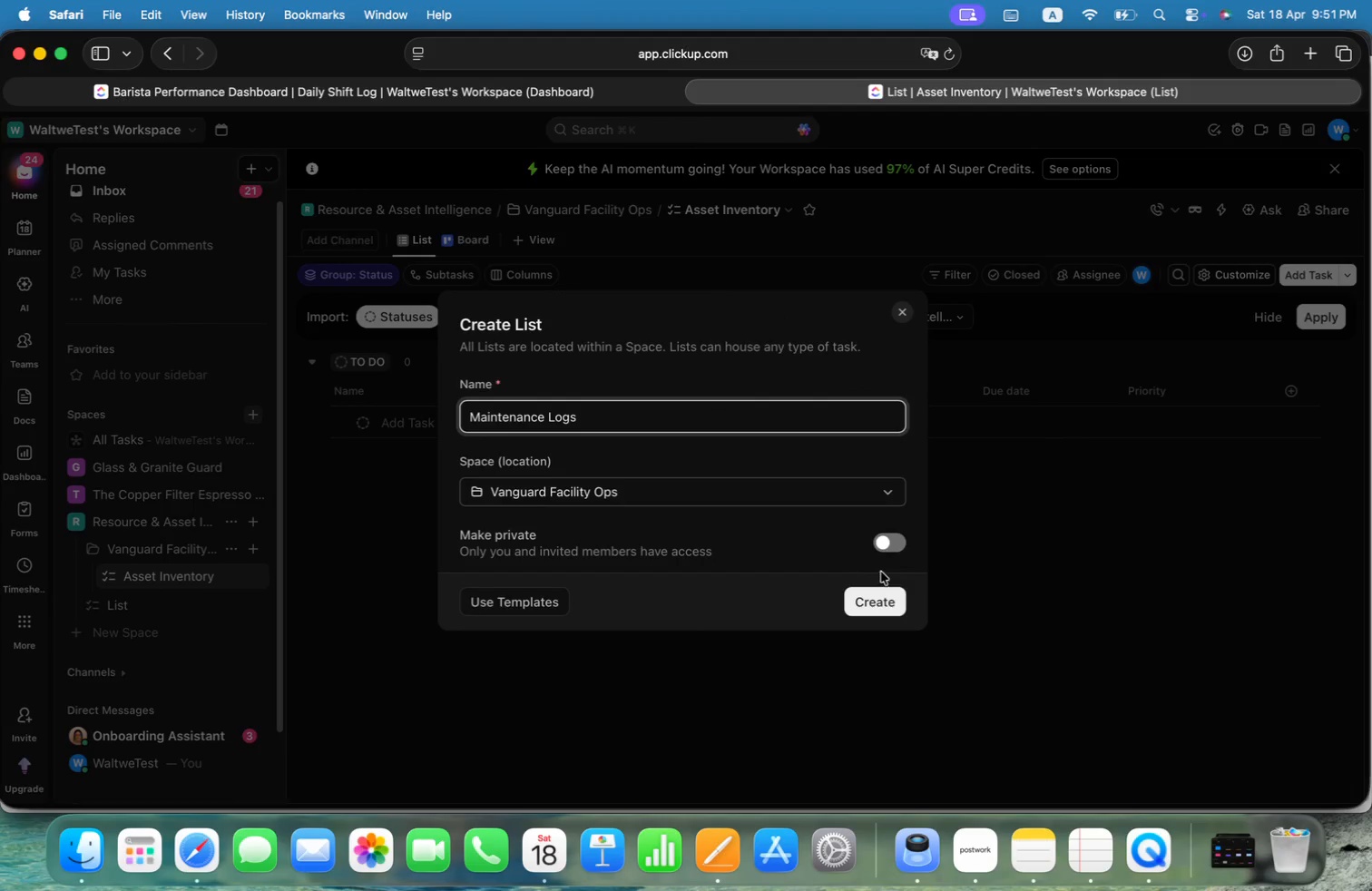 
left_click([883, 597])
 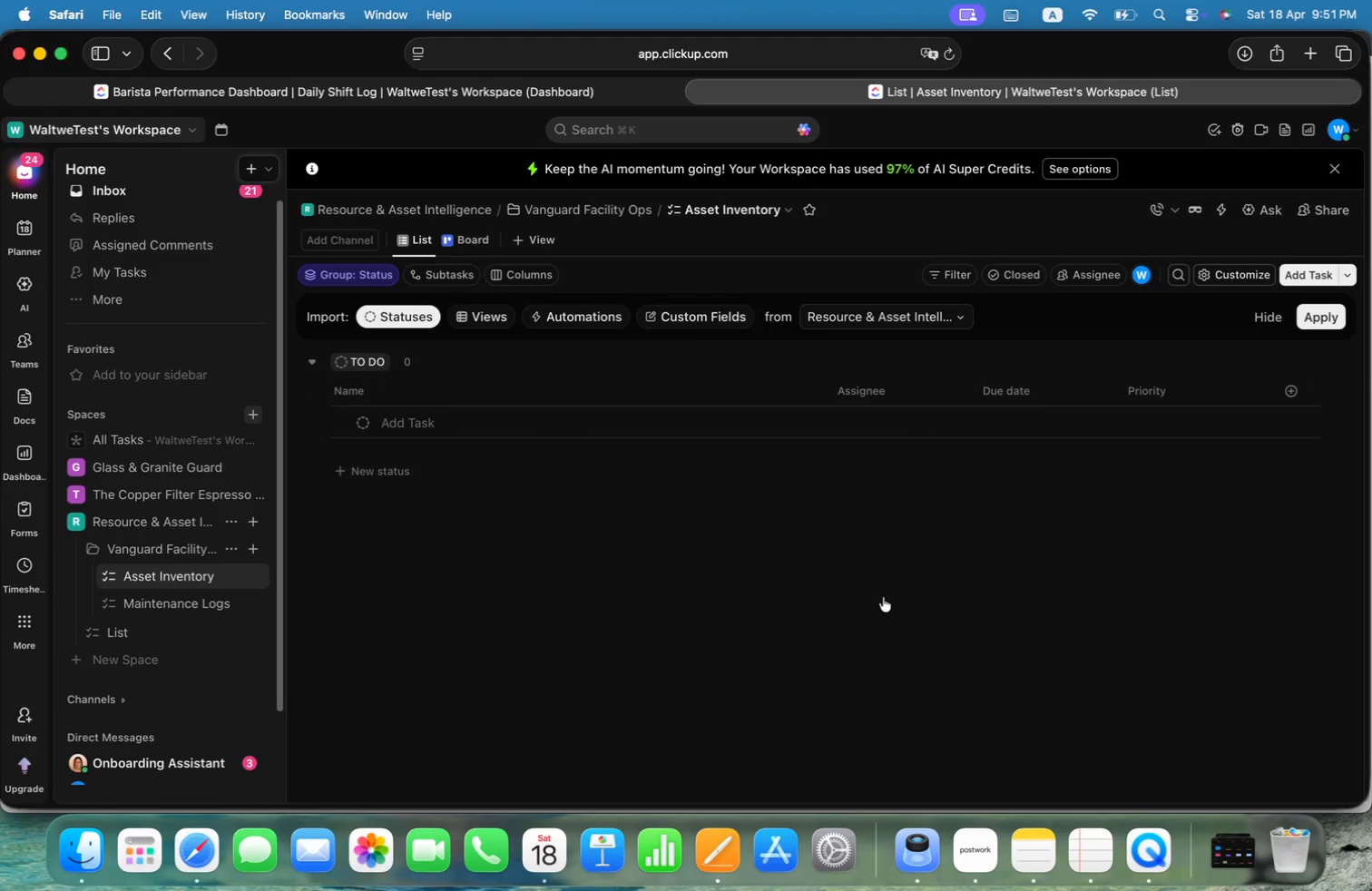 
key(Meta+CommandLeft)
 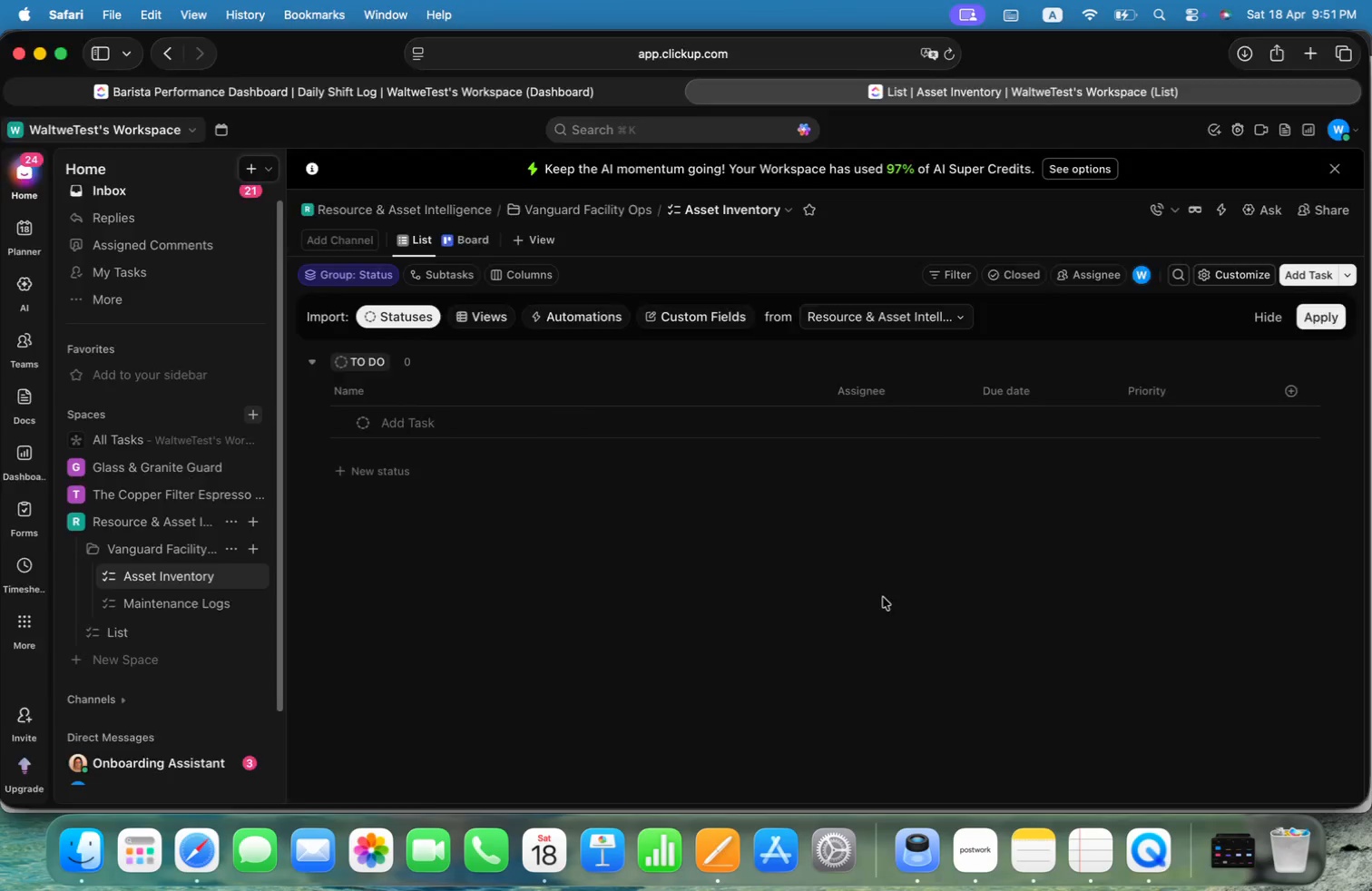 
key(Meta+Tab)